 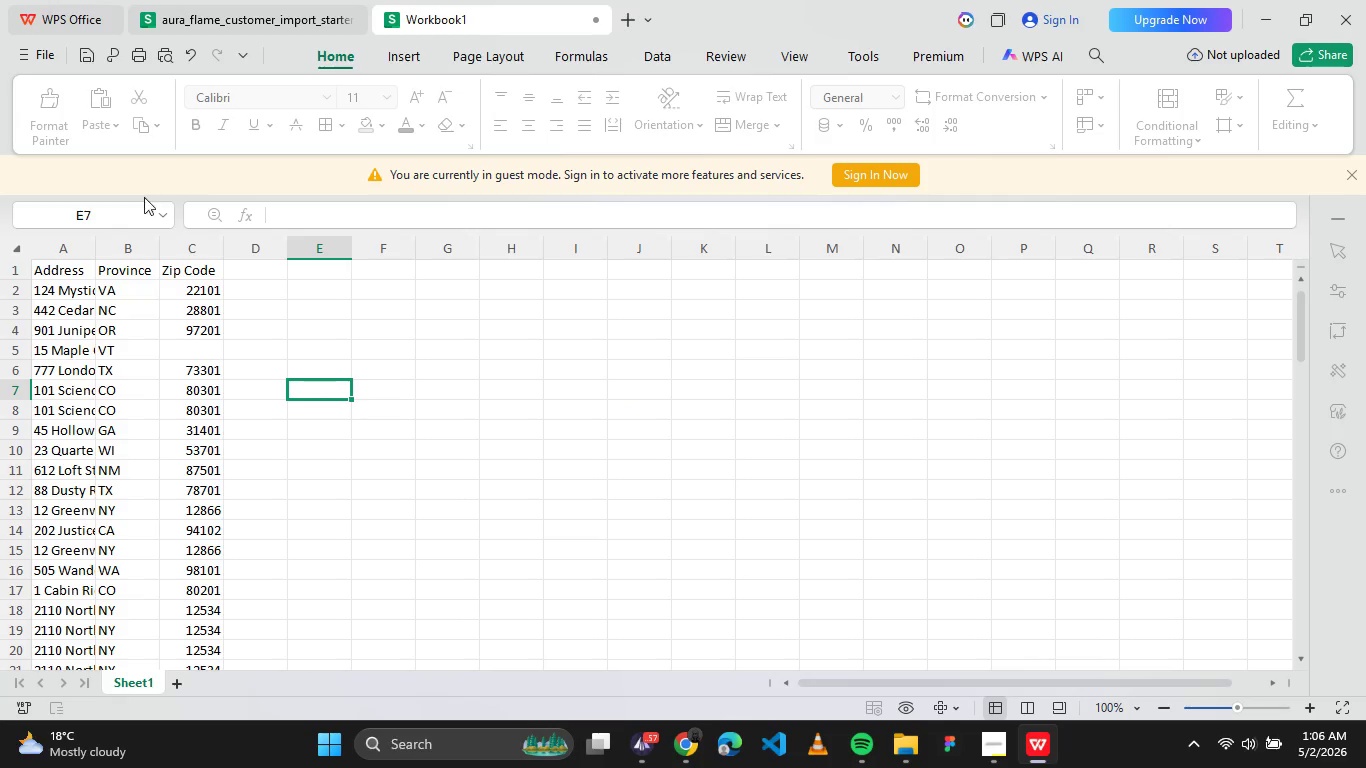 
left_click([242, 5])
 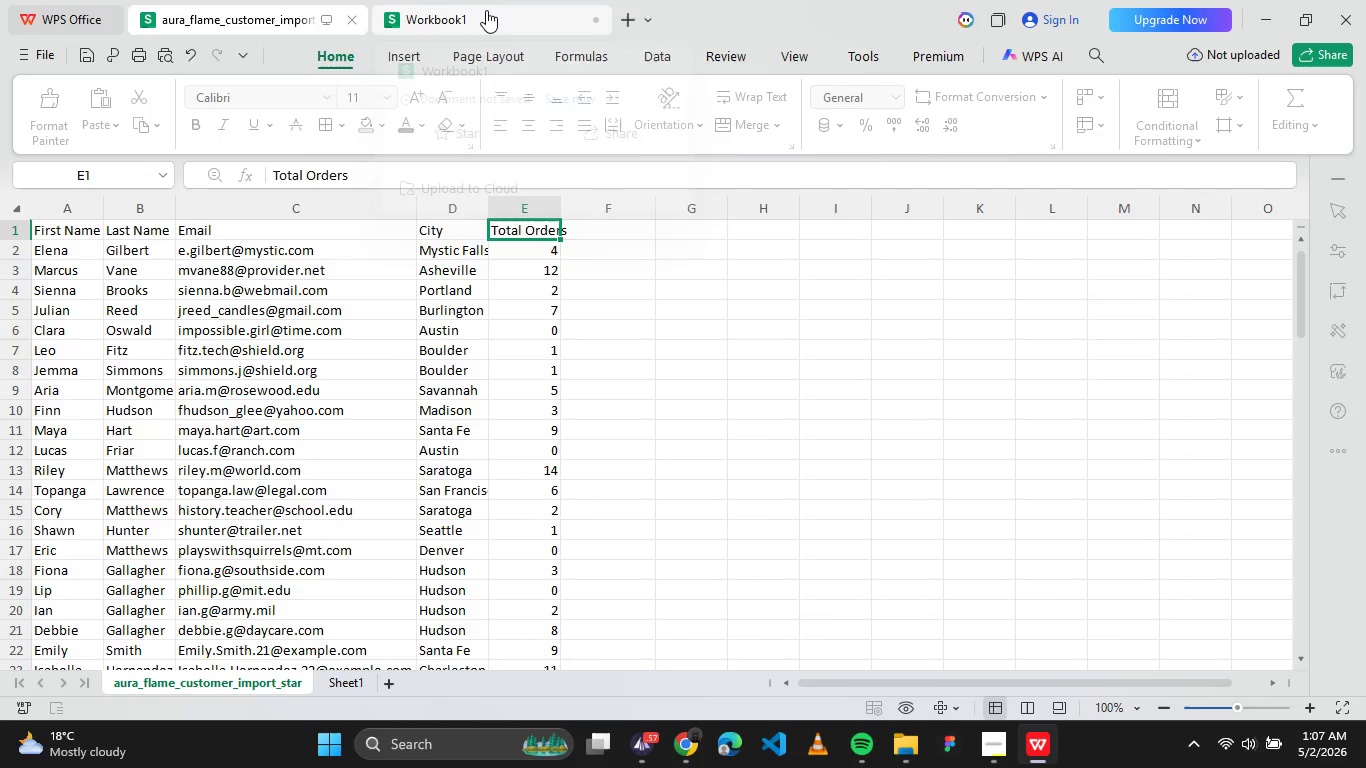 
left_click([486, 10])
 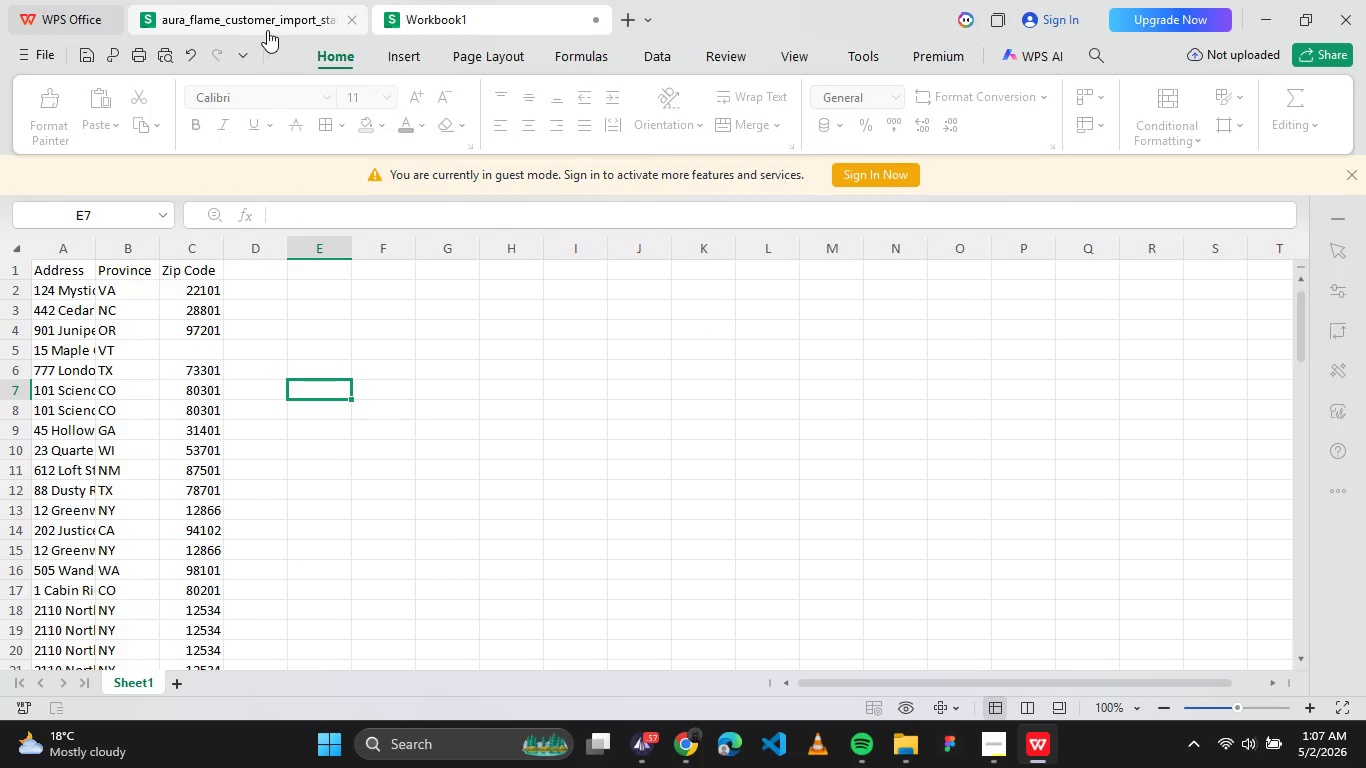 
left_click([267, 30])
 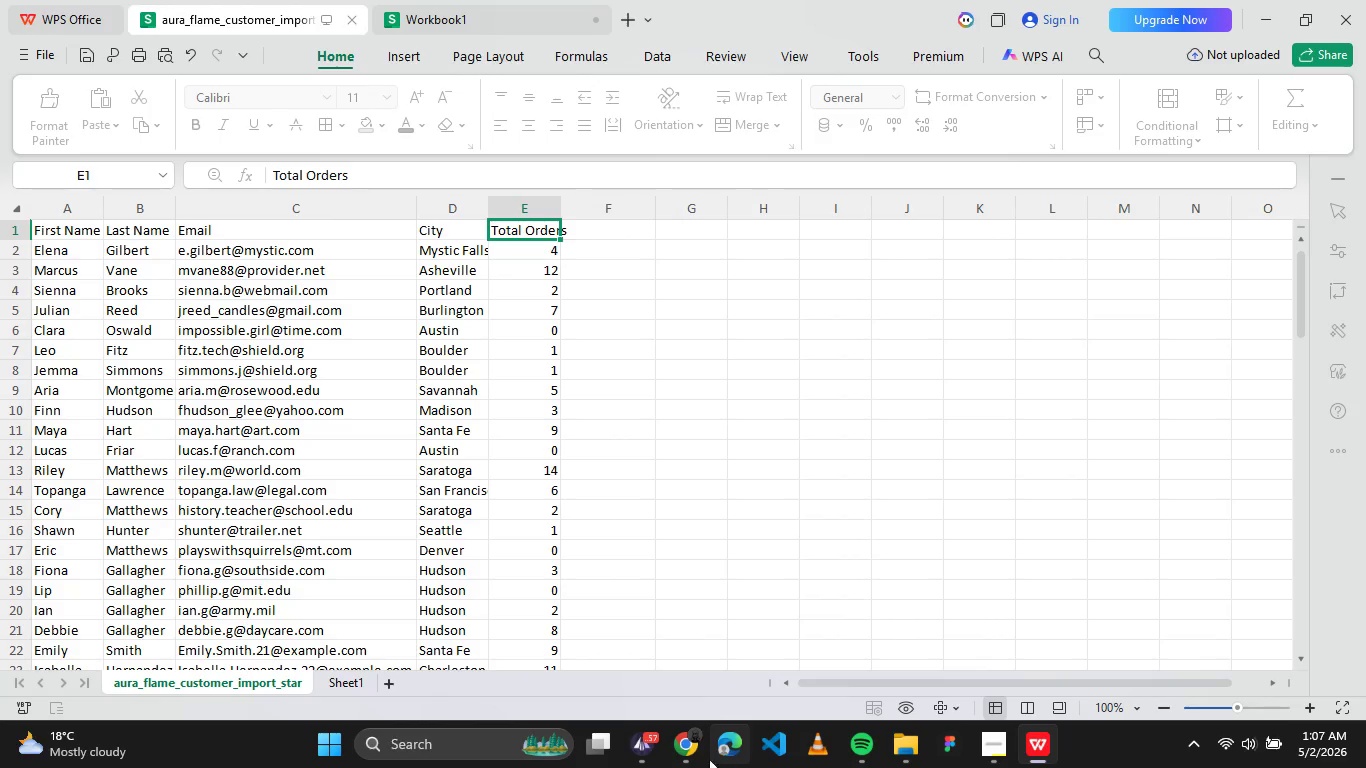 
left_click([693, 750])
 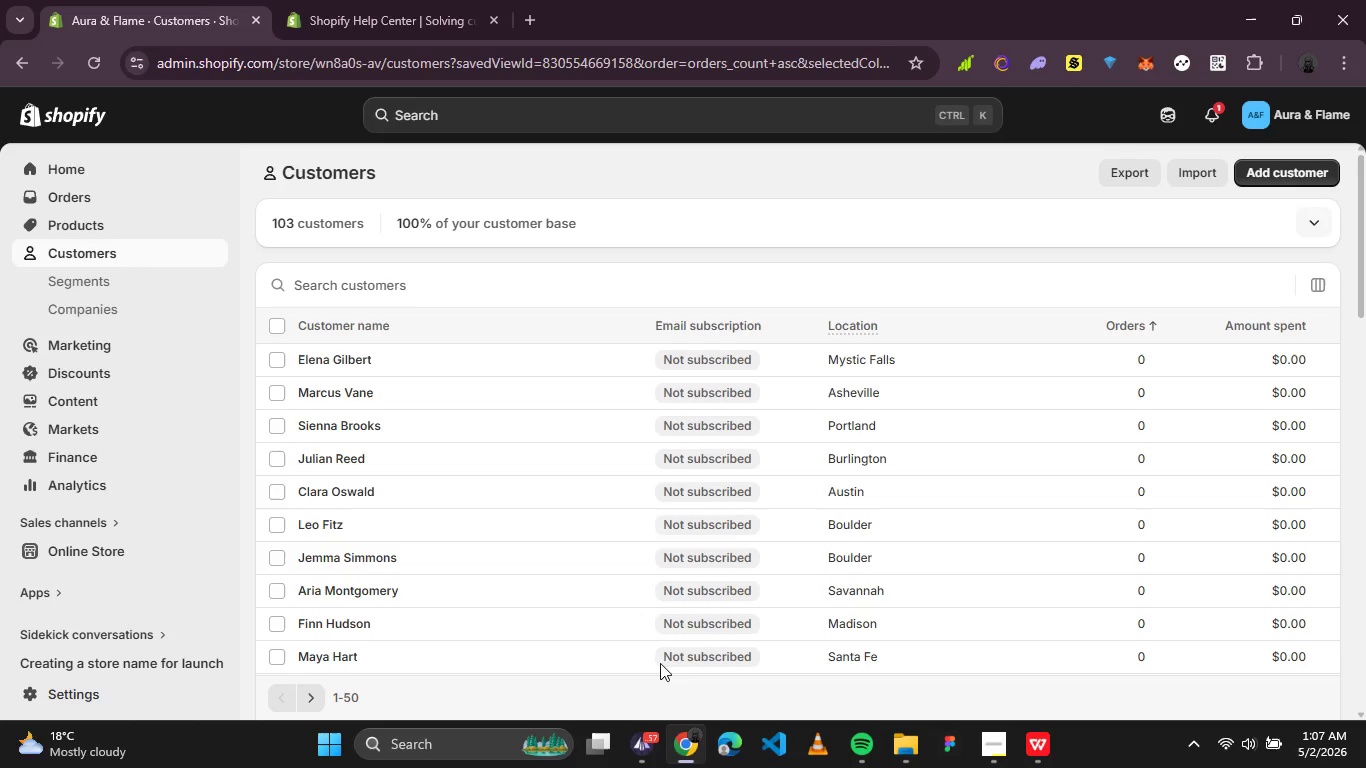 
scroll: coordinate [534, 598], scroll_direction: down, amount: 6.0
 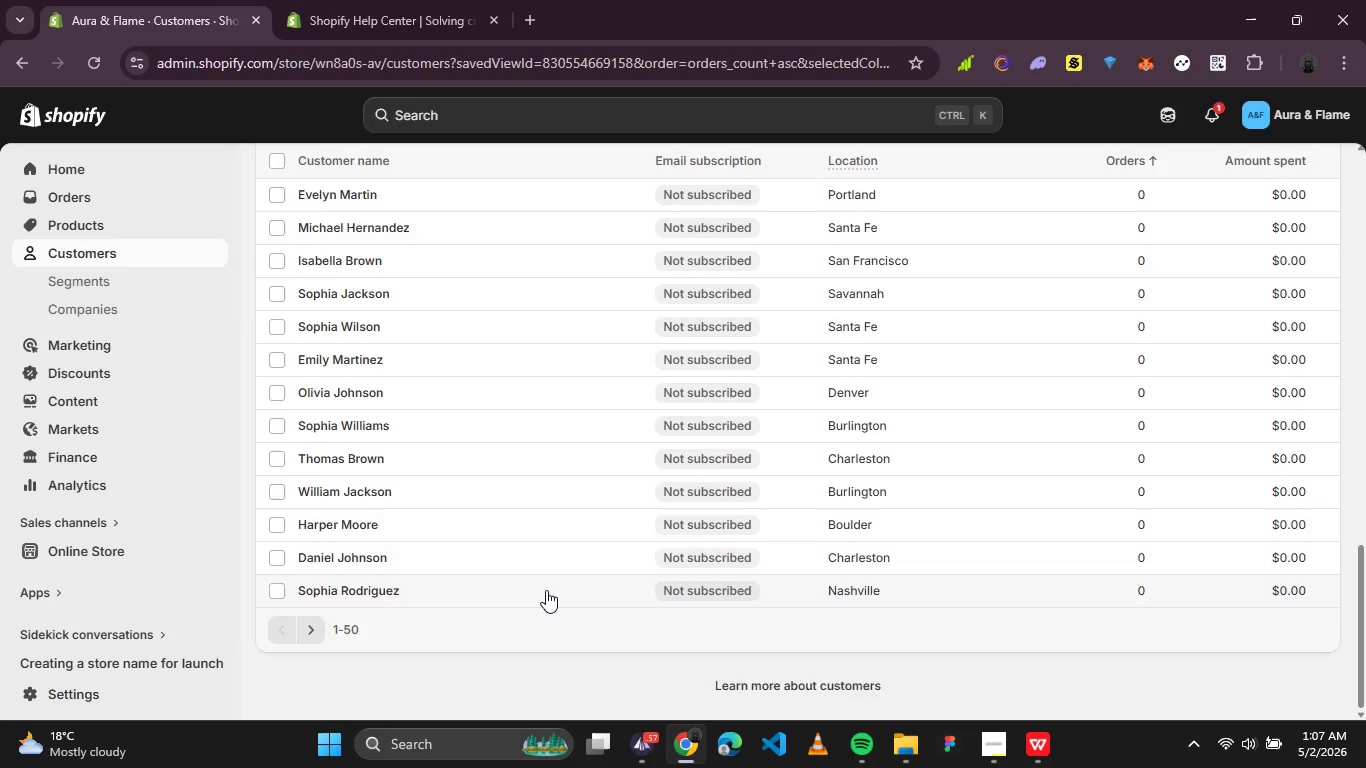 
scroll: coordinate [553, 585], scroll_direction: up, amount: 7.0
 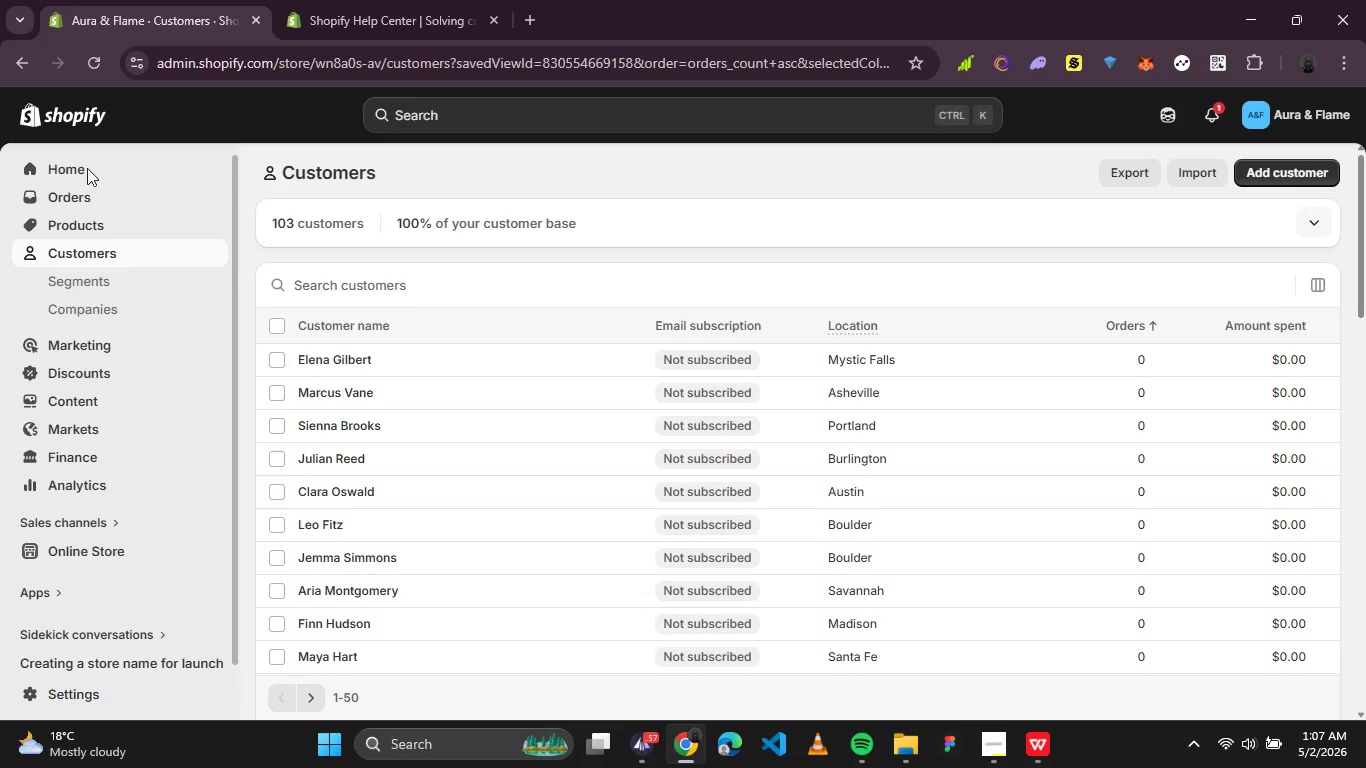 
left_click([71, 170])
 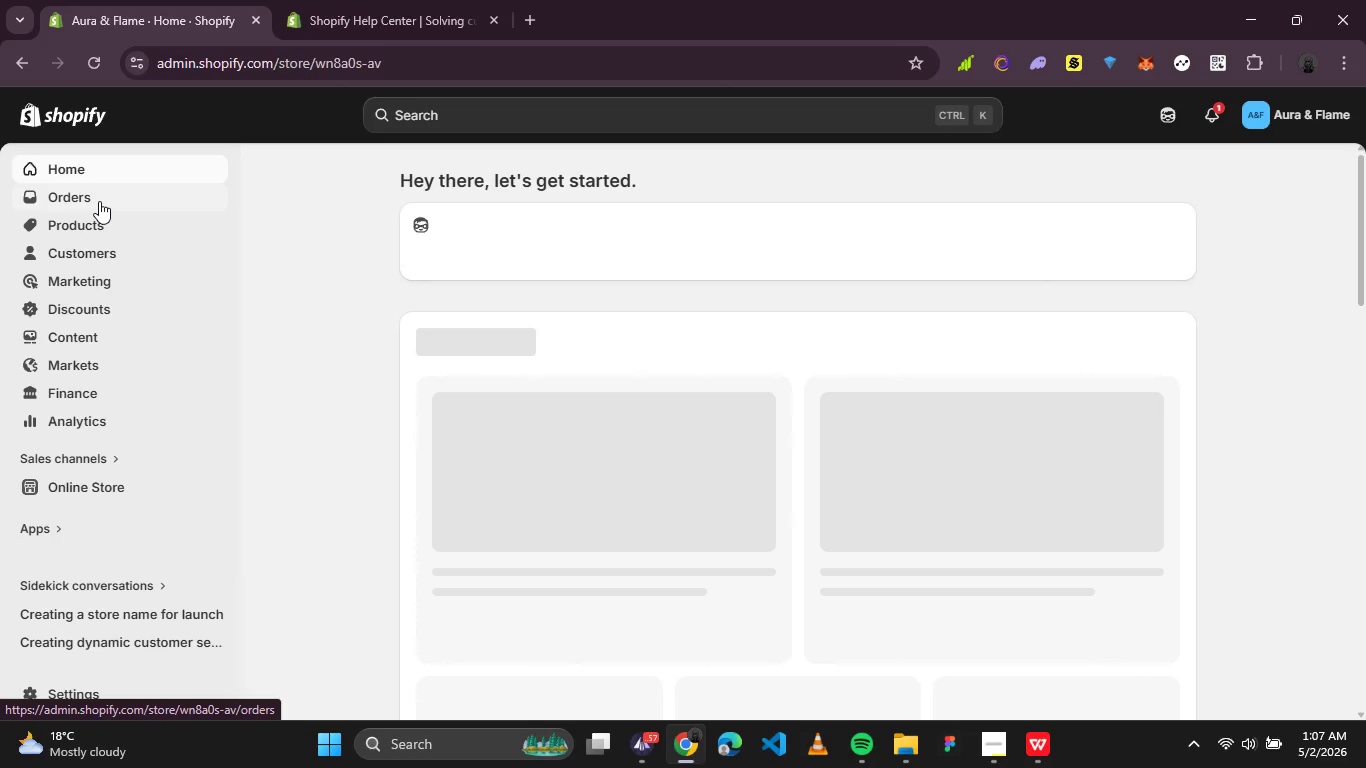 
wait(10.09)
 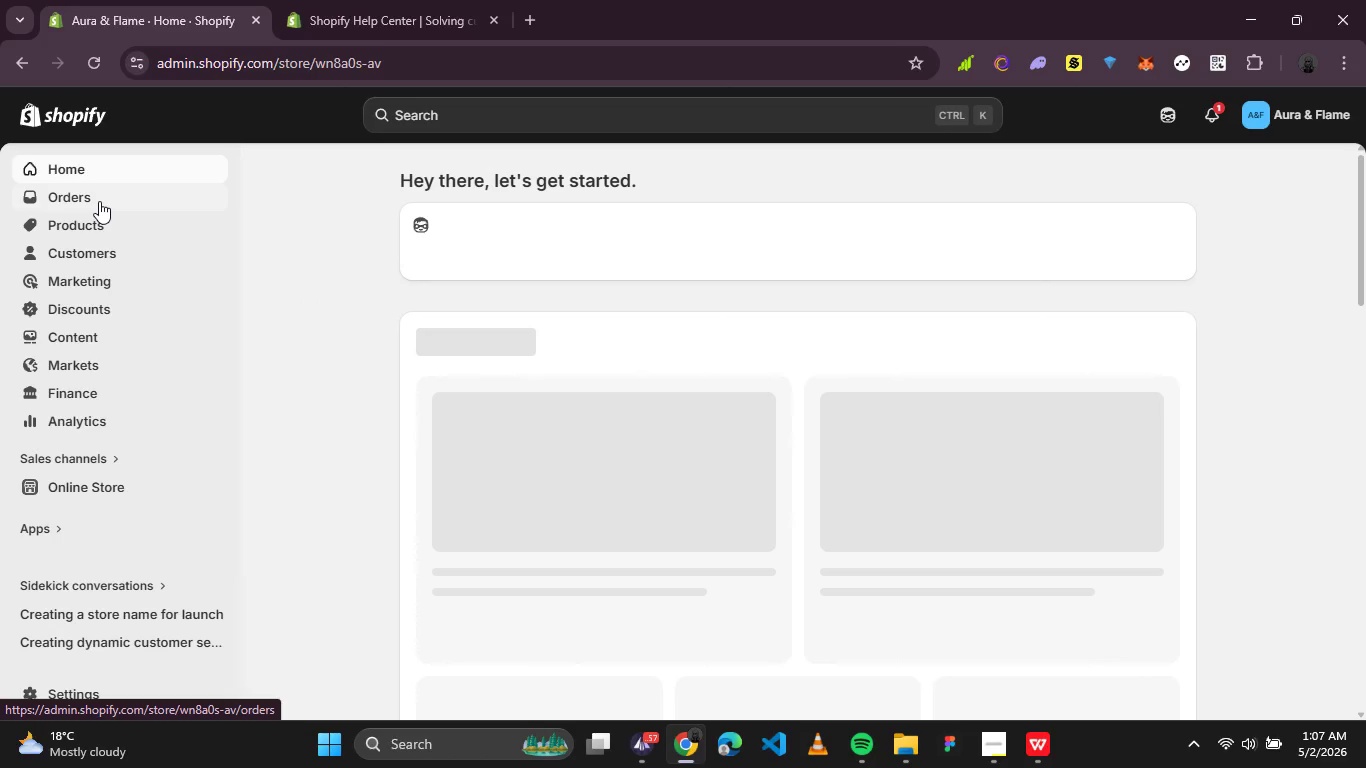 
left_click([214, 481])
 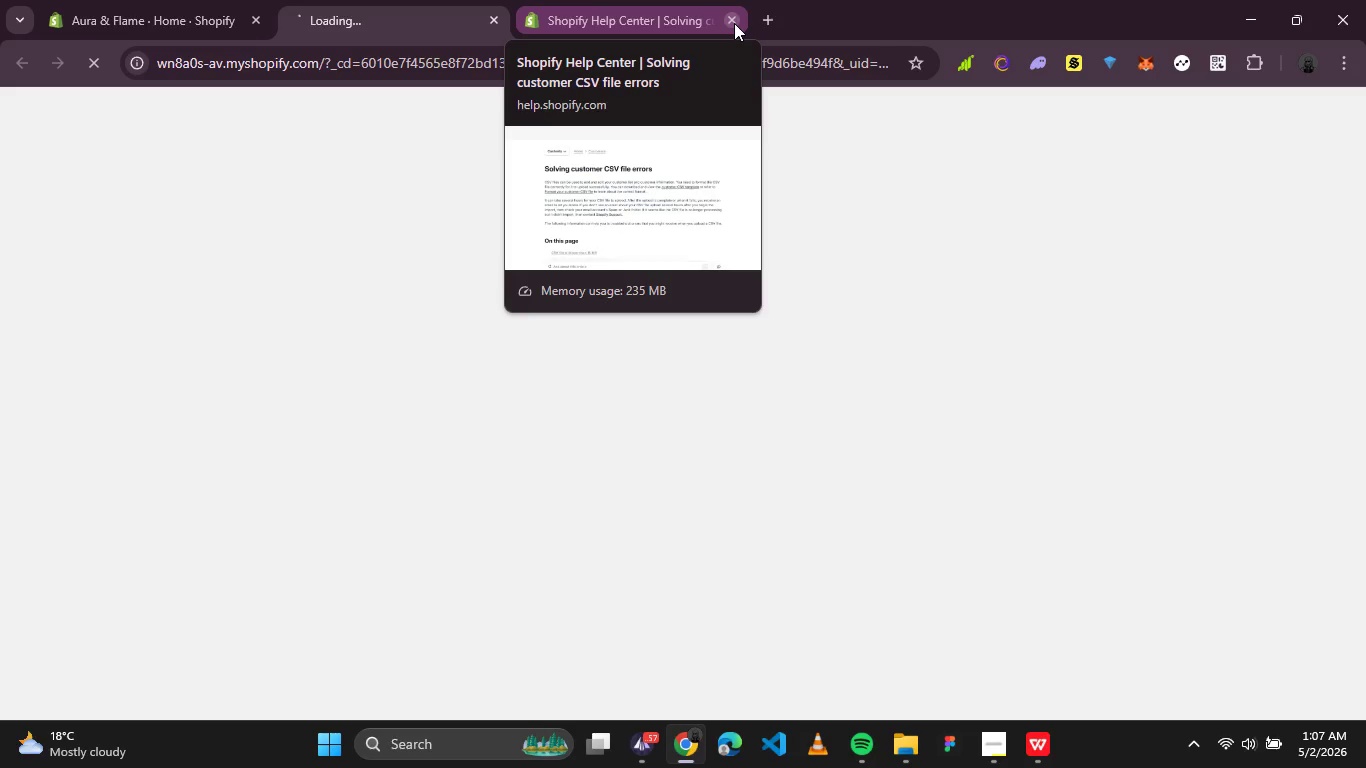 
left_click([733, 24])
 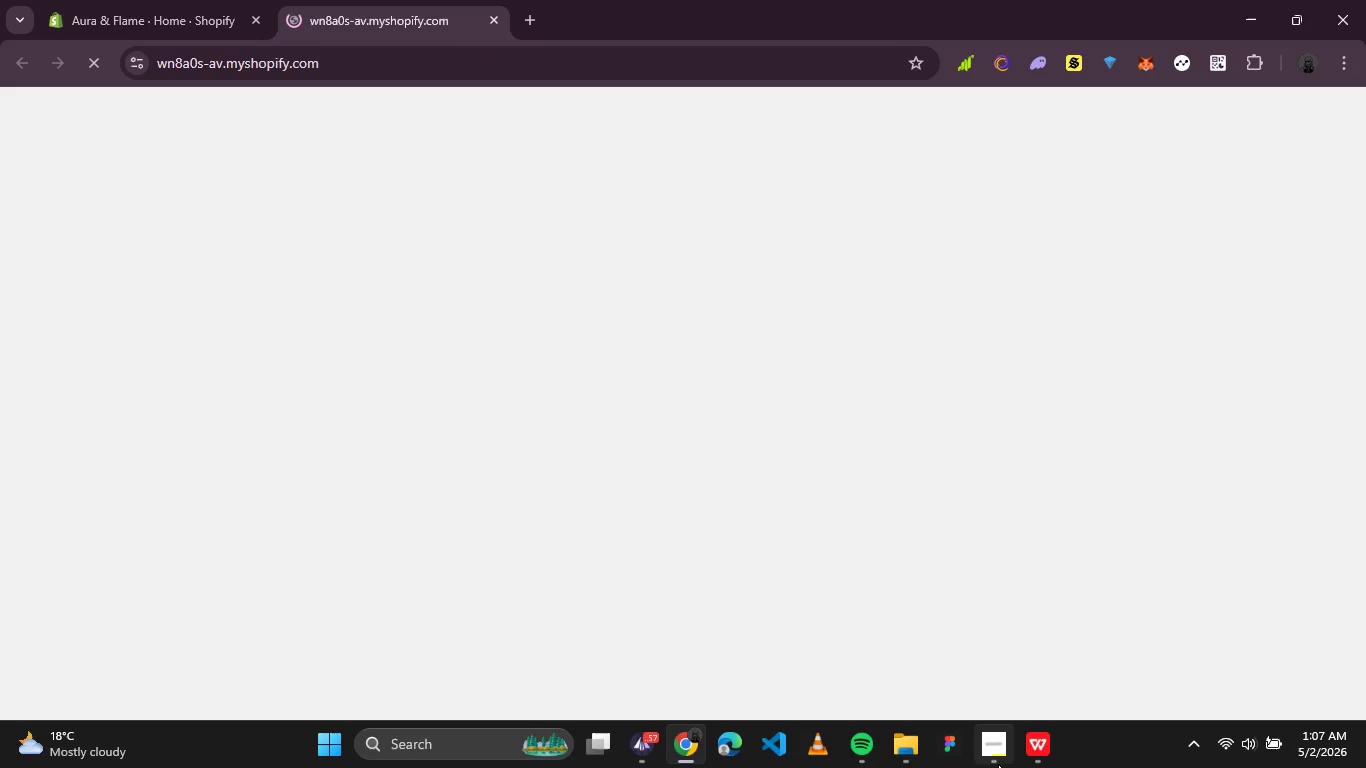 
left_click([990, 760])